 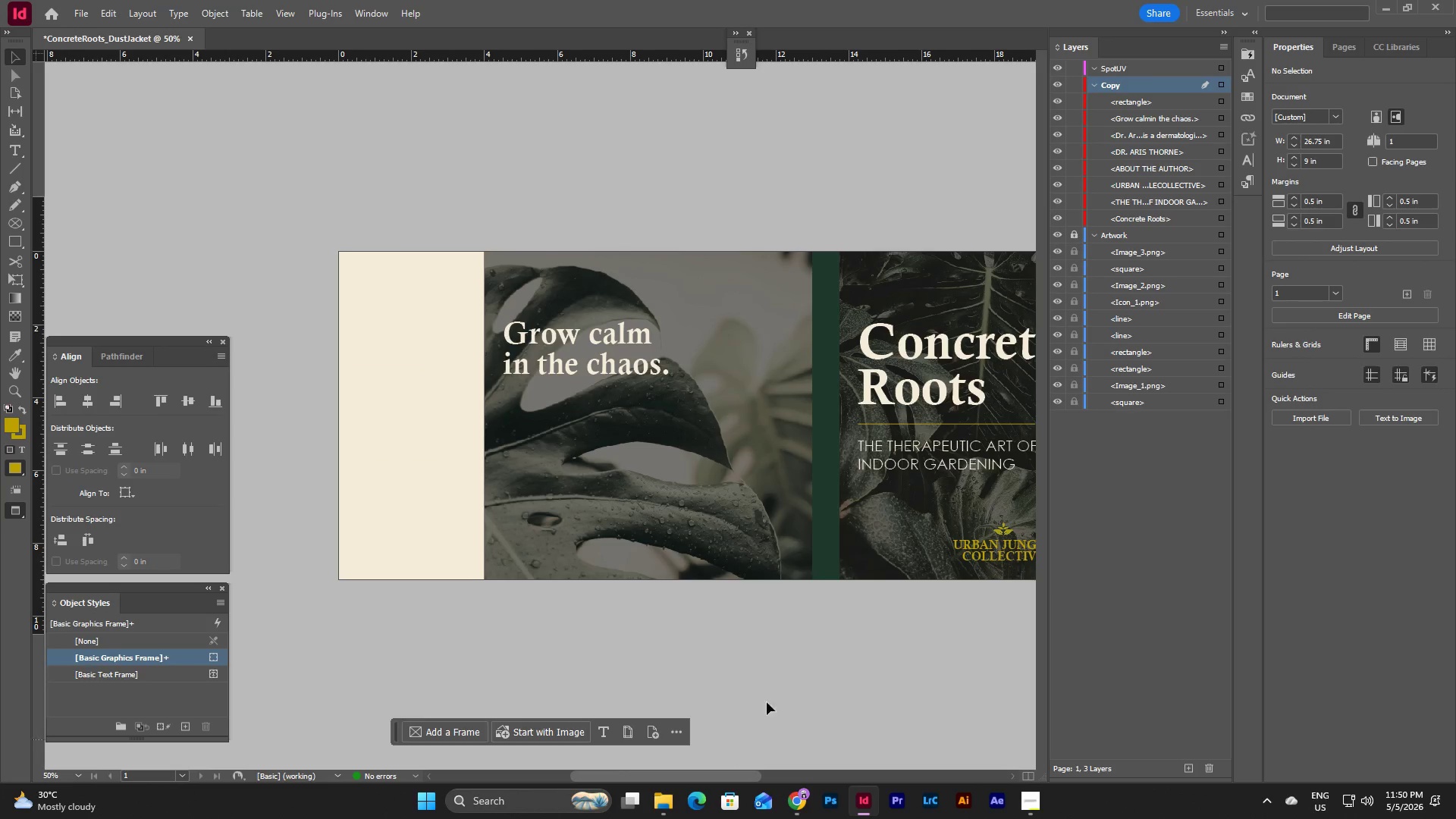 
left_click([827, 476])
 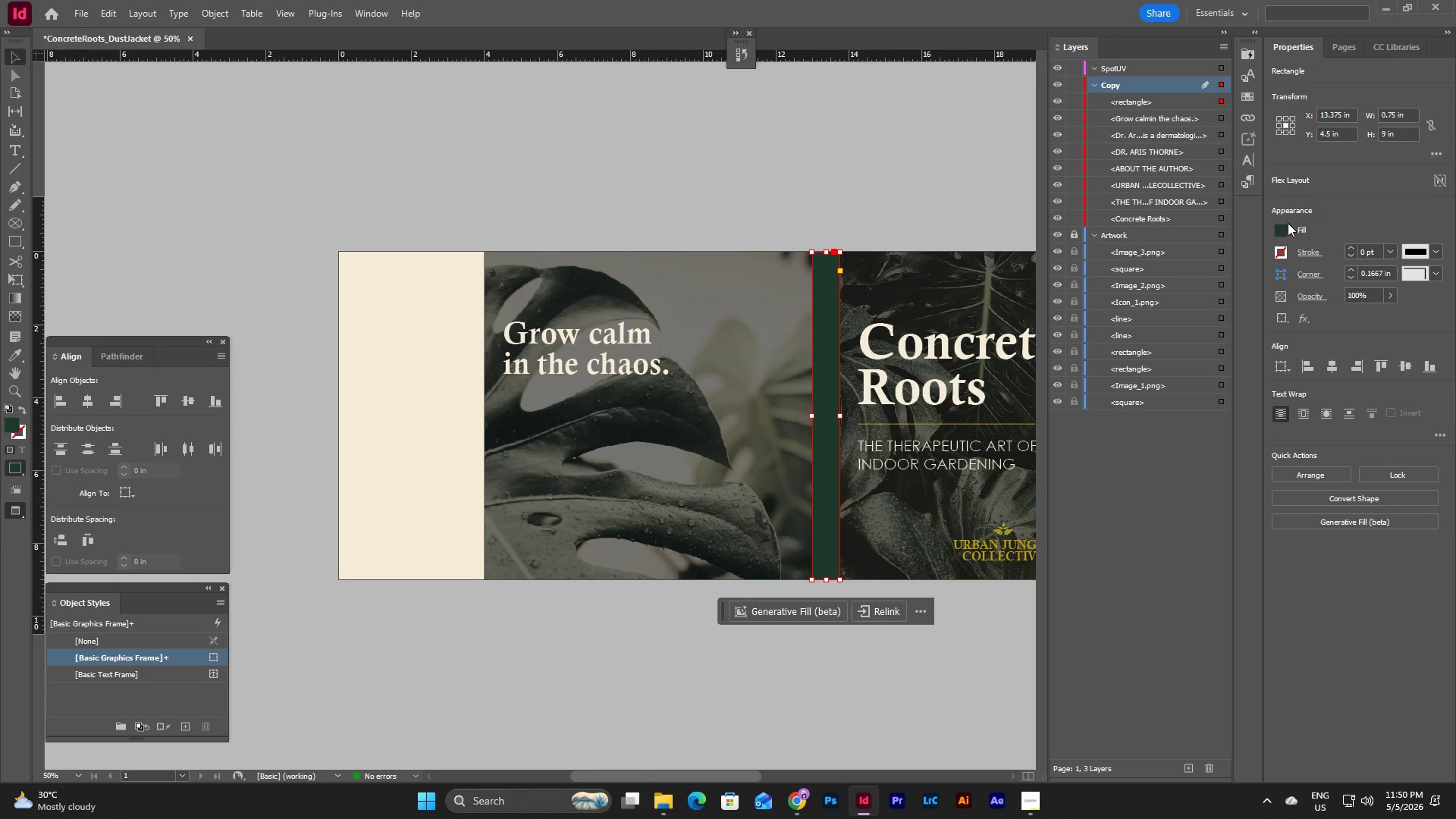 
double_click([1282, 231])
 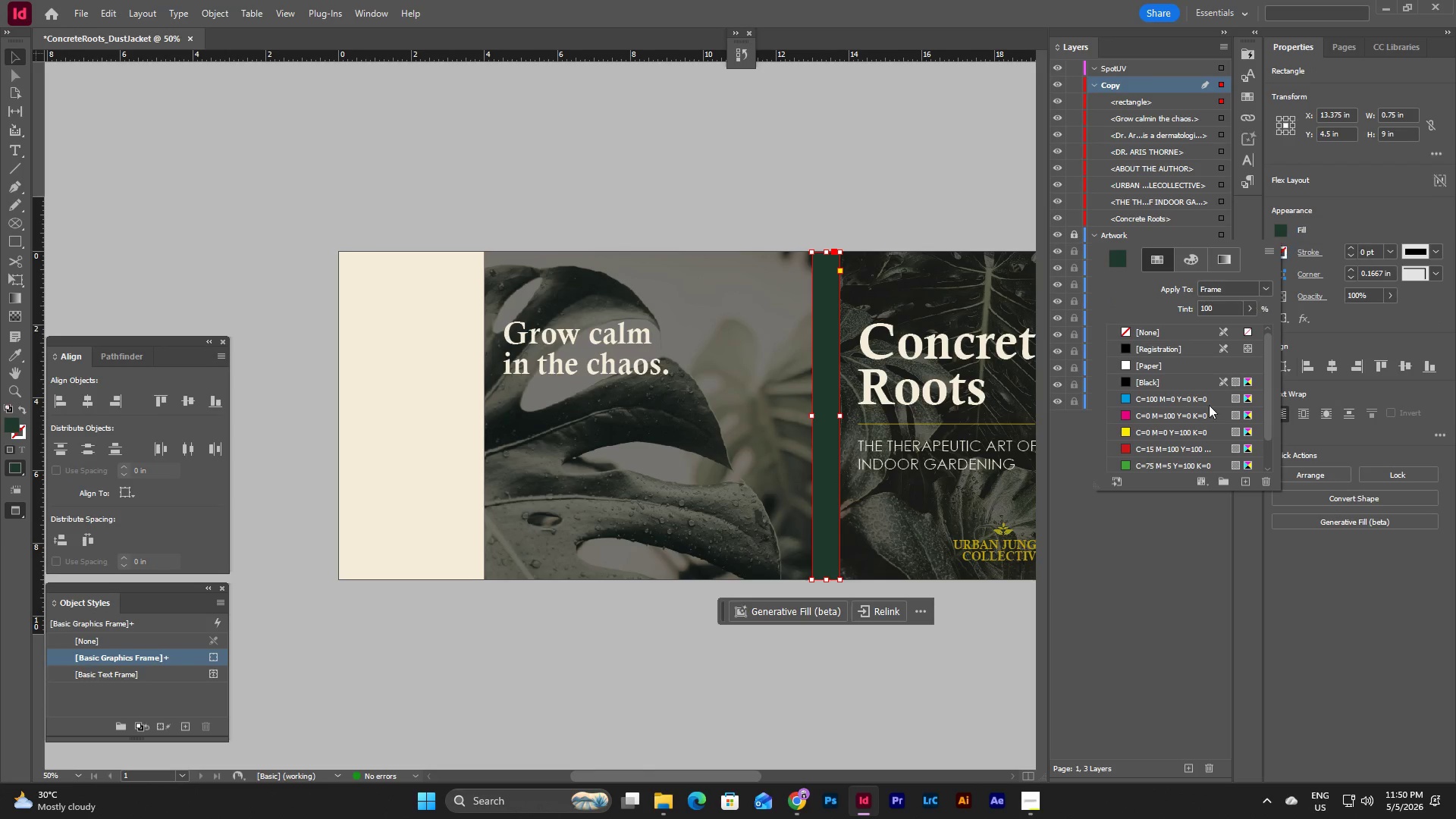 
scroll: coordinate [1196, 438], scroll_direction: down, amount: 10.0
 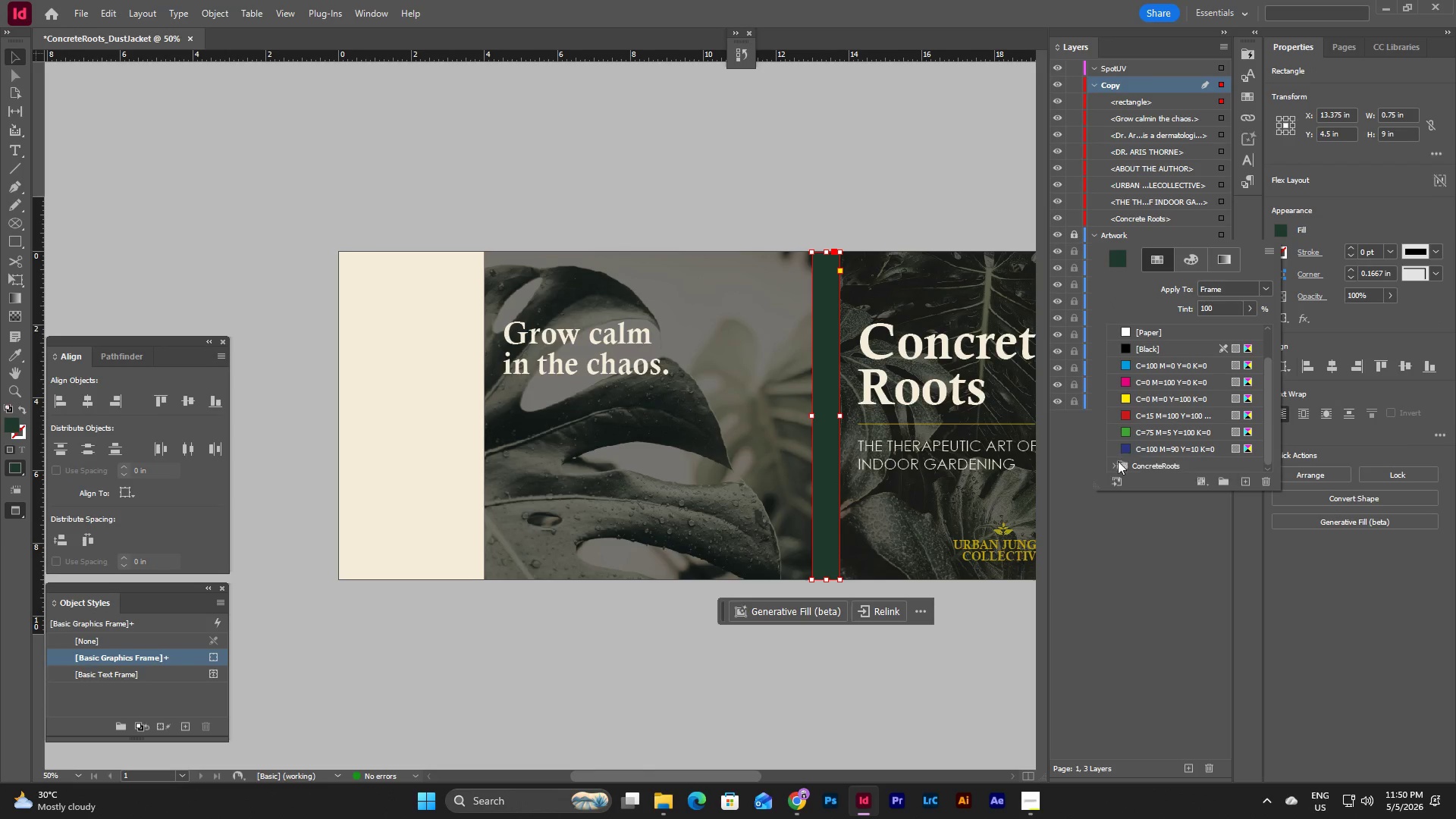 
left_click([1112, 466])
 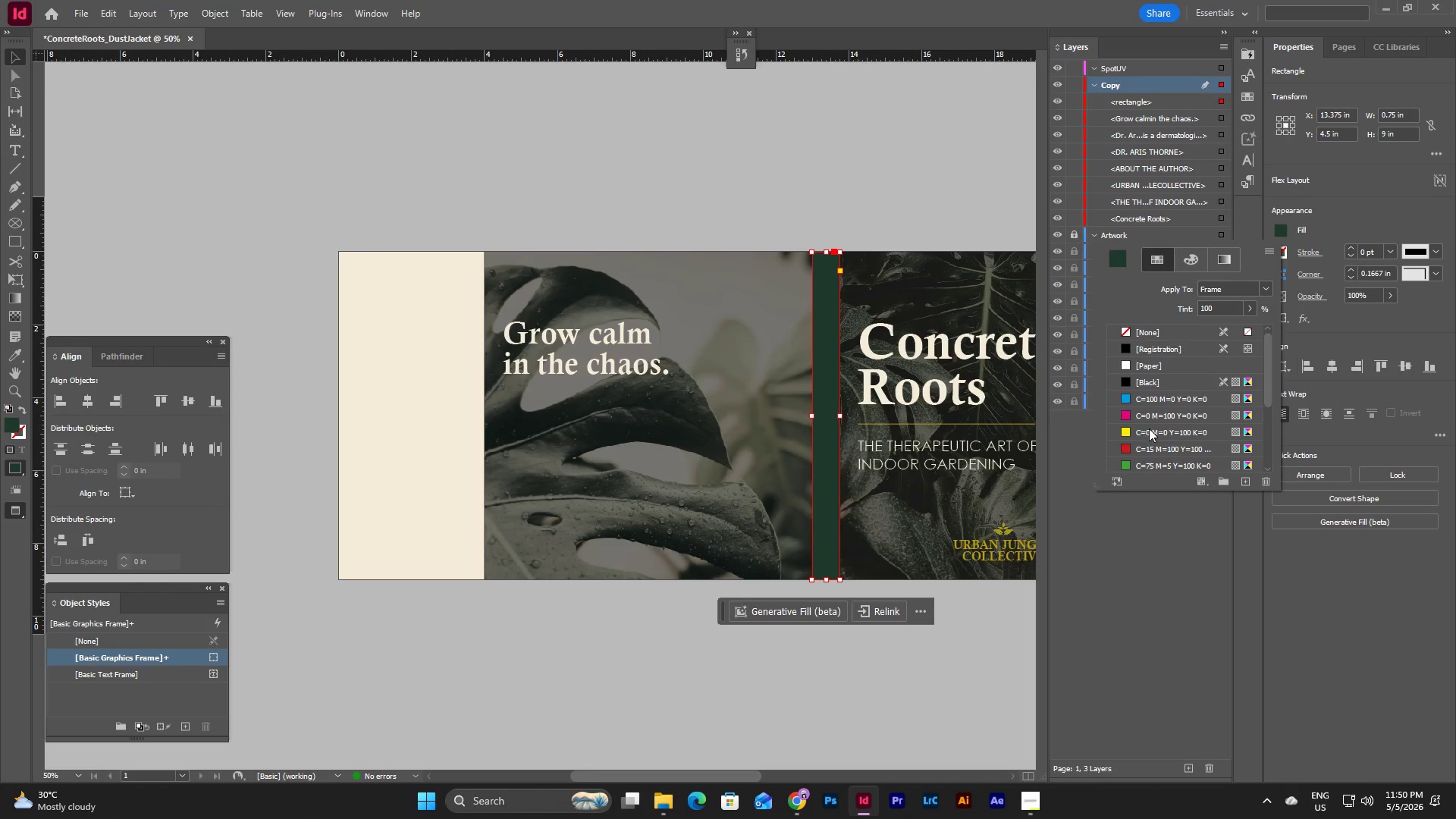 
scroll: coordinate [1149, 431], scroll_direction: down, amount: 10.0
 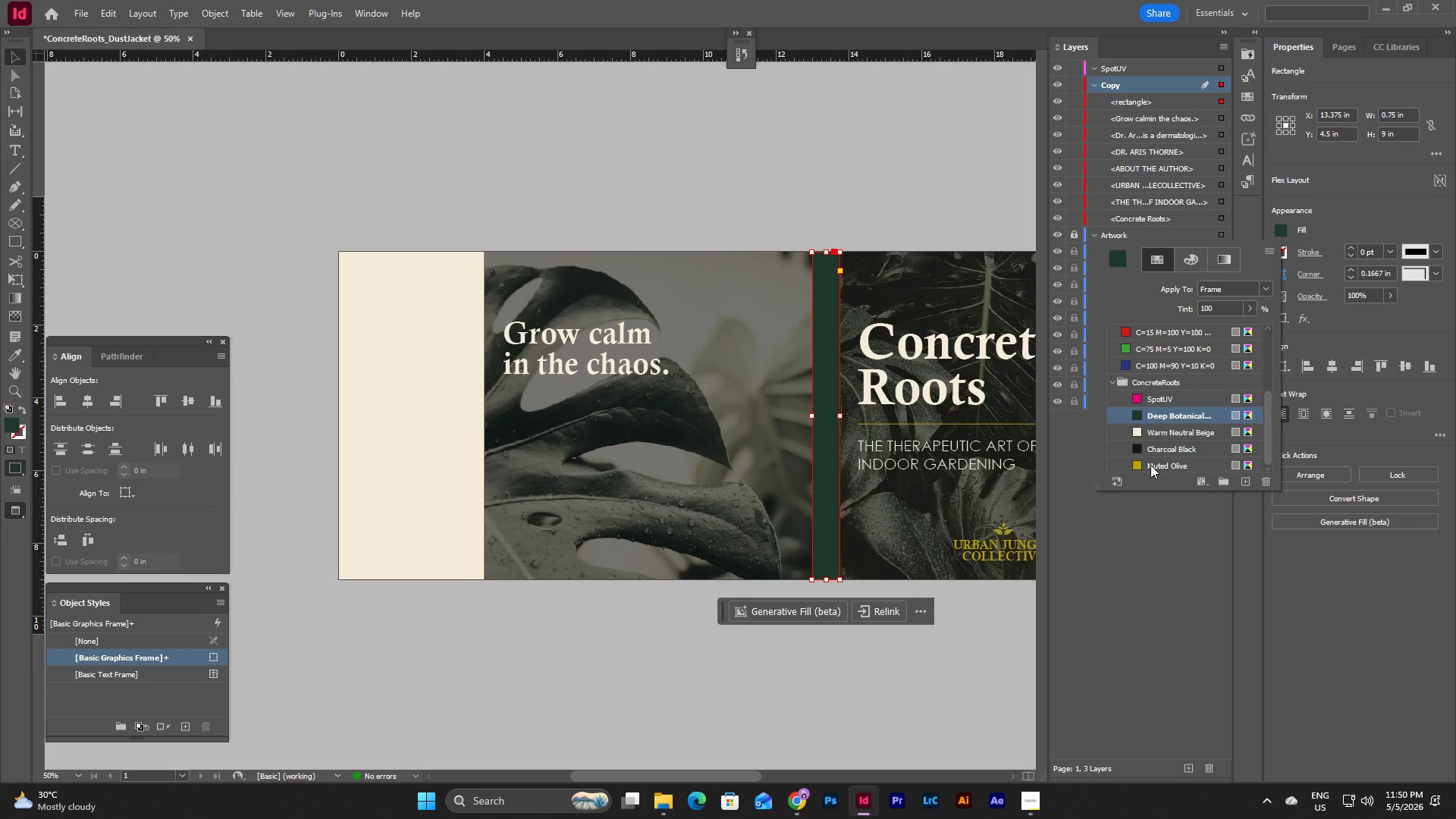 
left_click([1150, 465])
 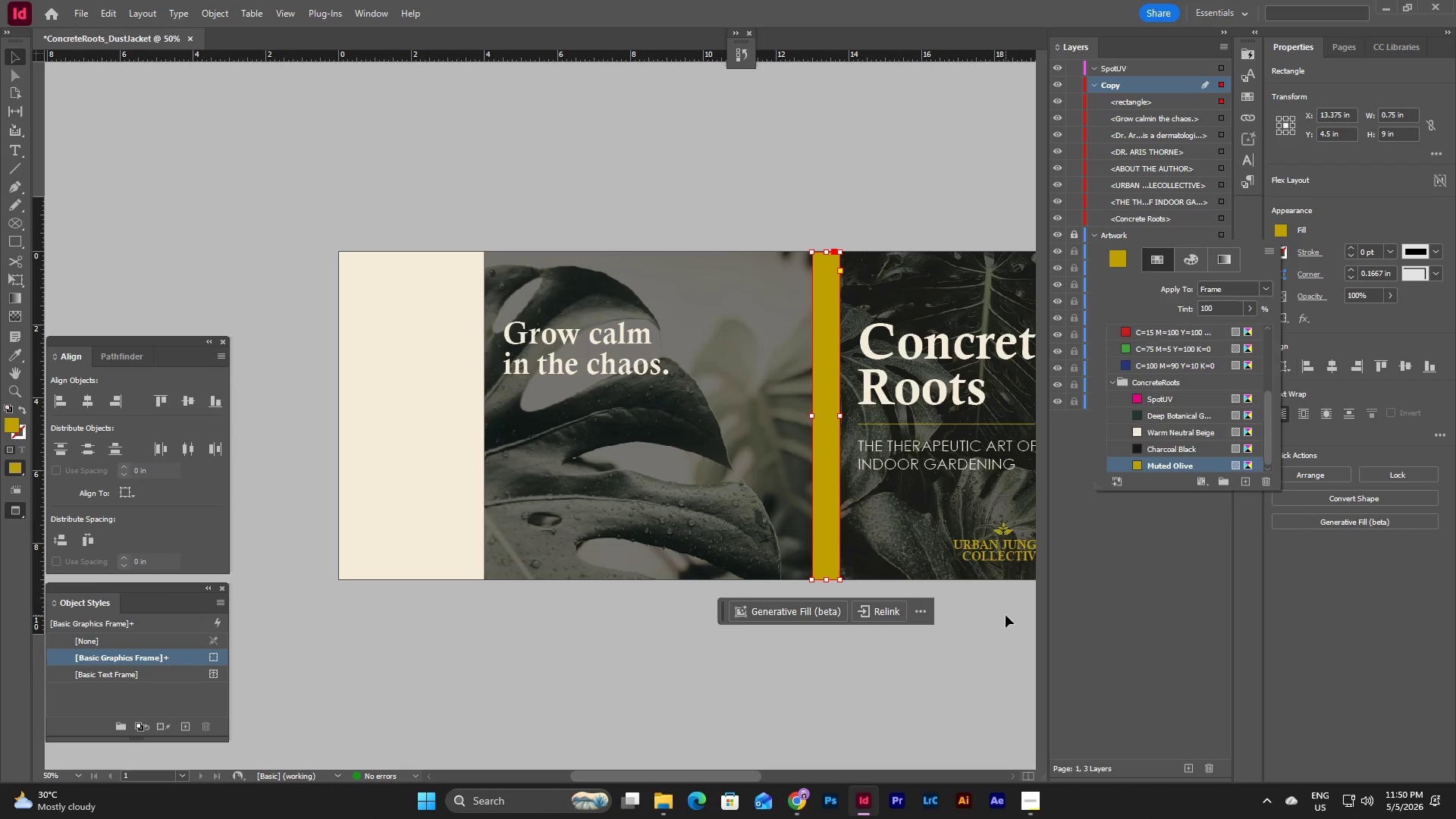 
double_click([1006, 615])
 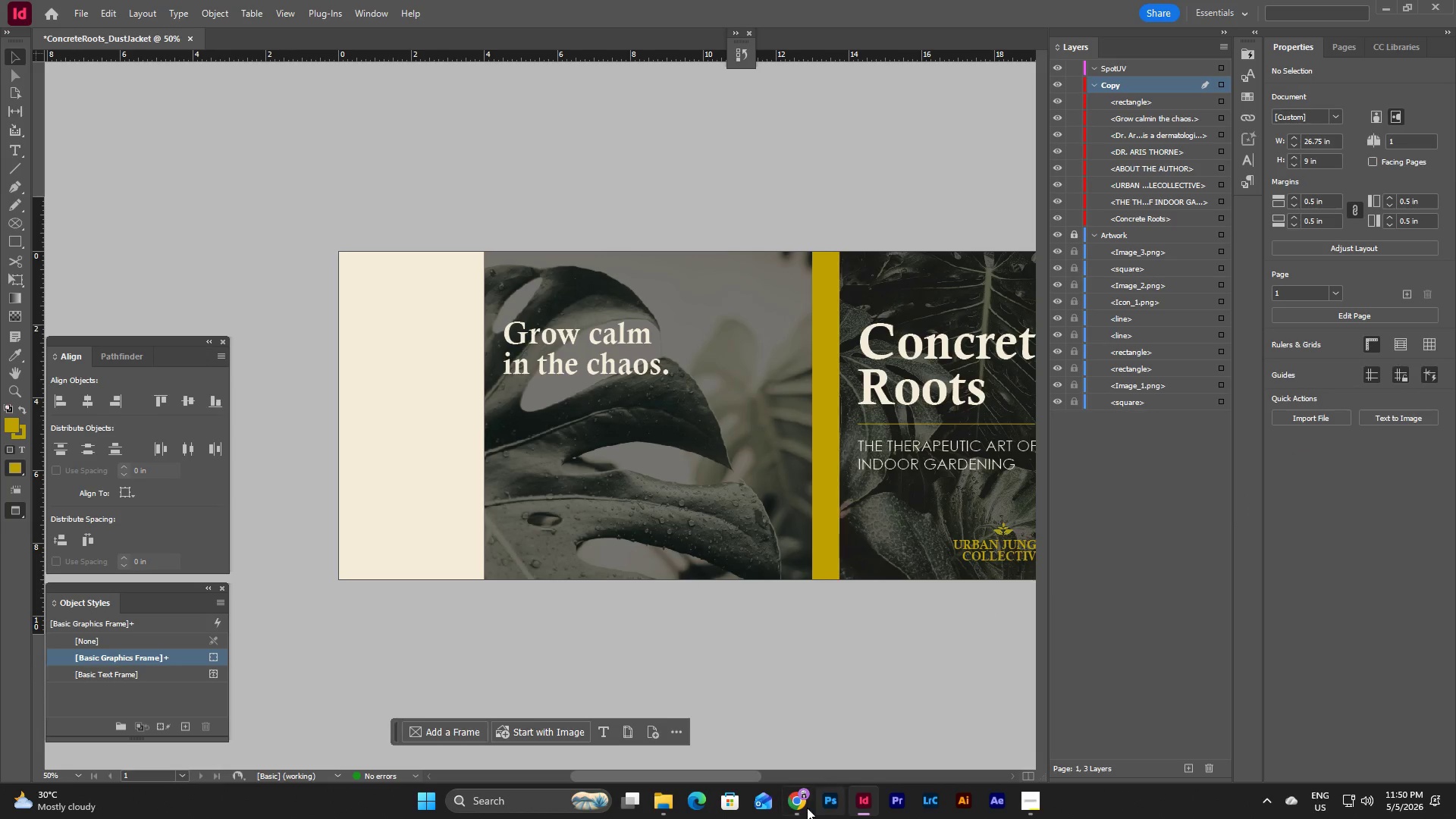 
left_click_drag(start_coordinate=[733, 777], to_coordinate=[773, 762])
 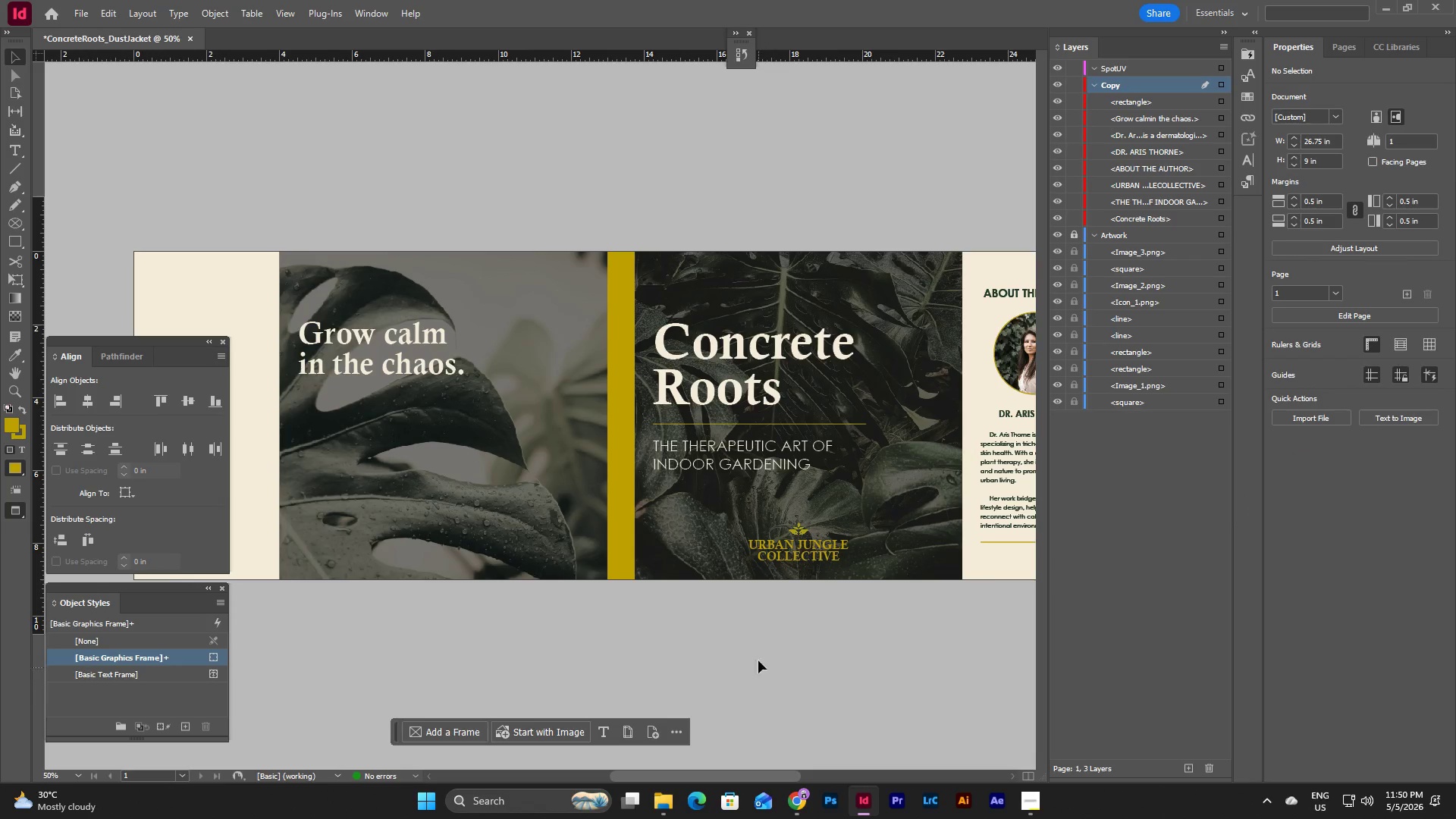 
left_click([756, 642])
 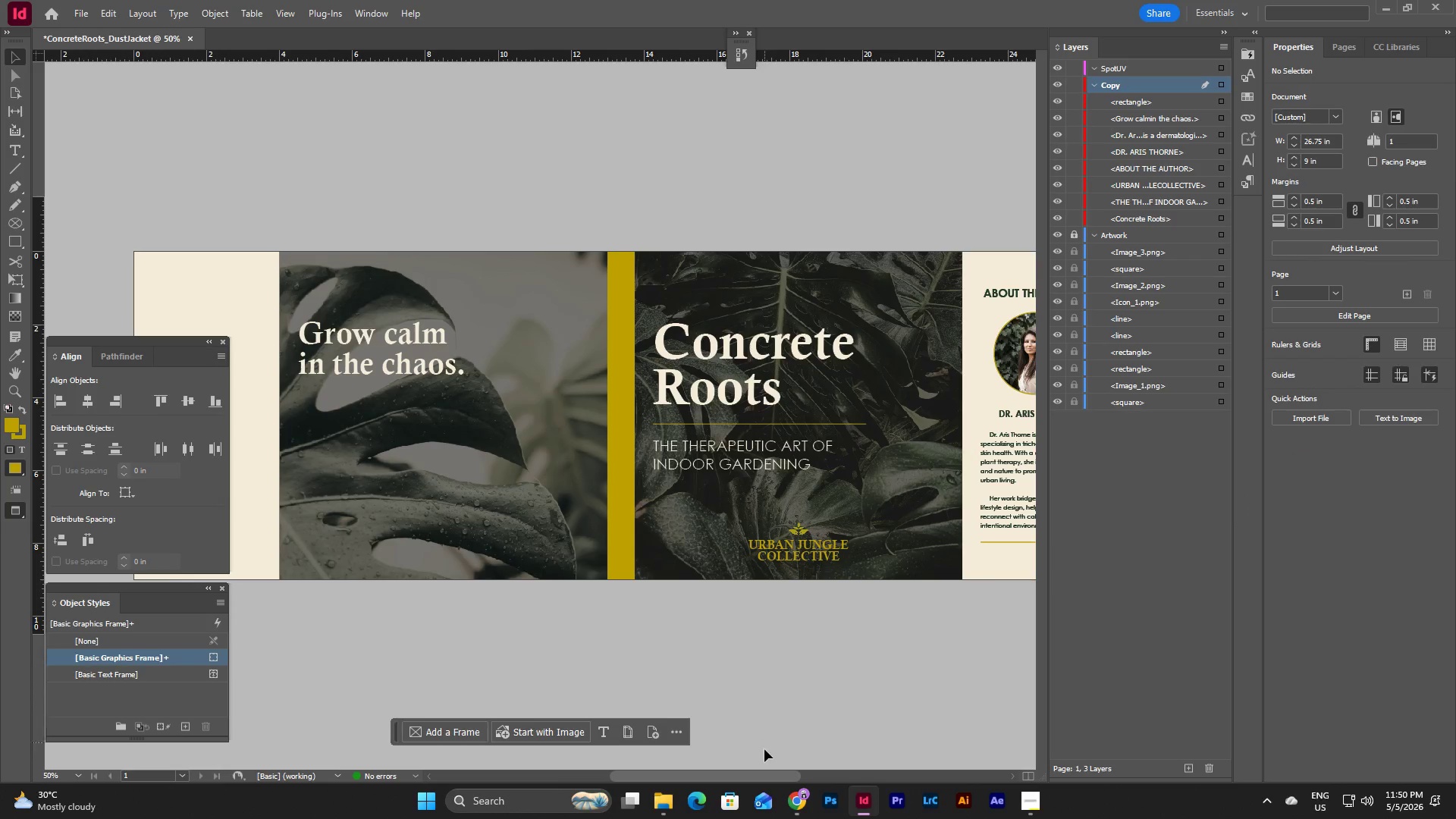 
left_click_drag(start_coordinate=[761, 773], to_coordinate=[792, 770])
 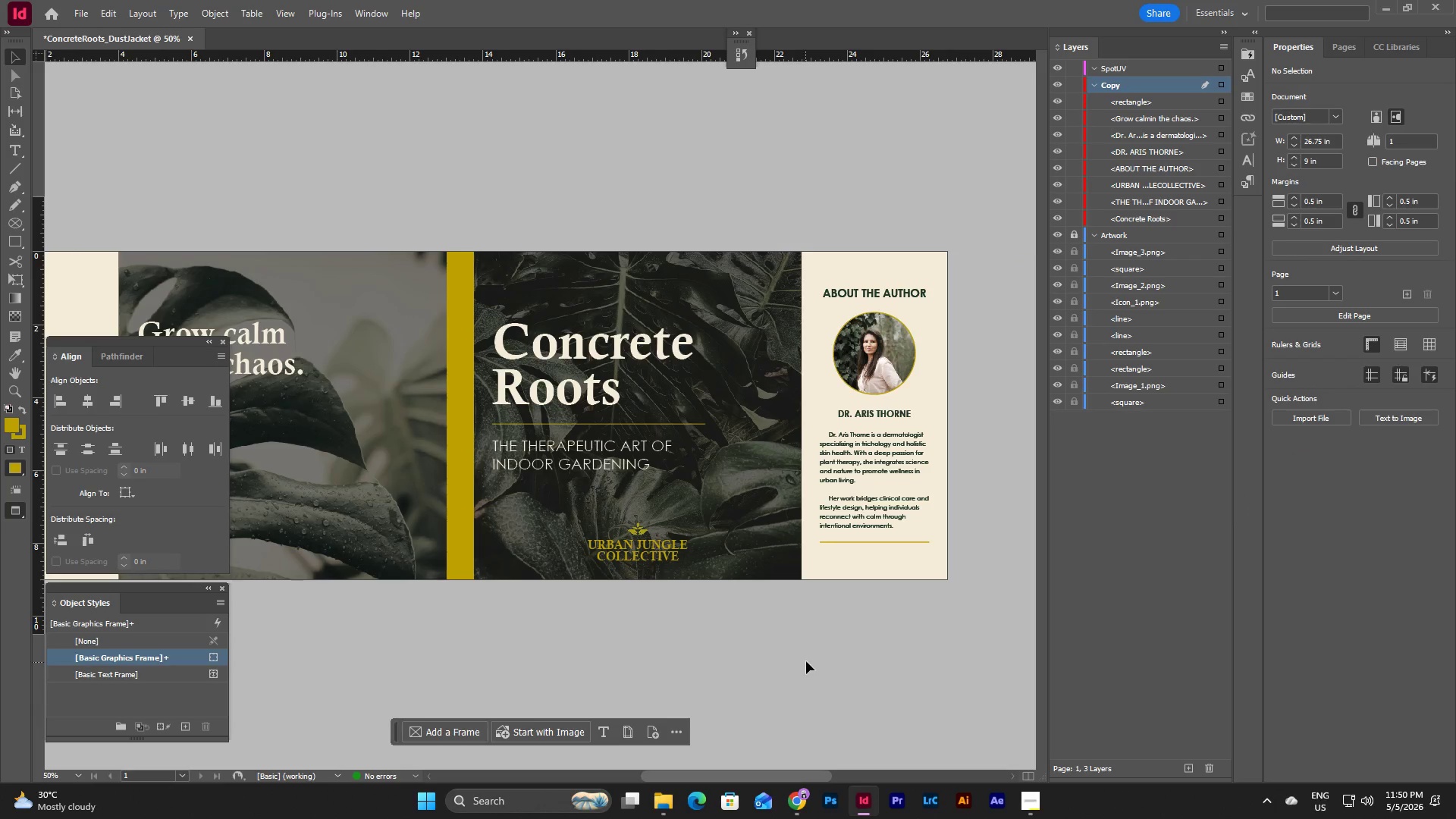 
left_click([806, 661])
 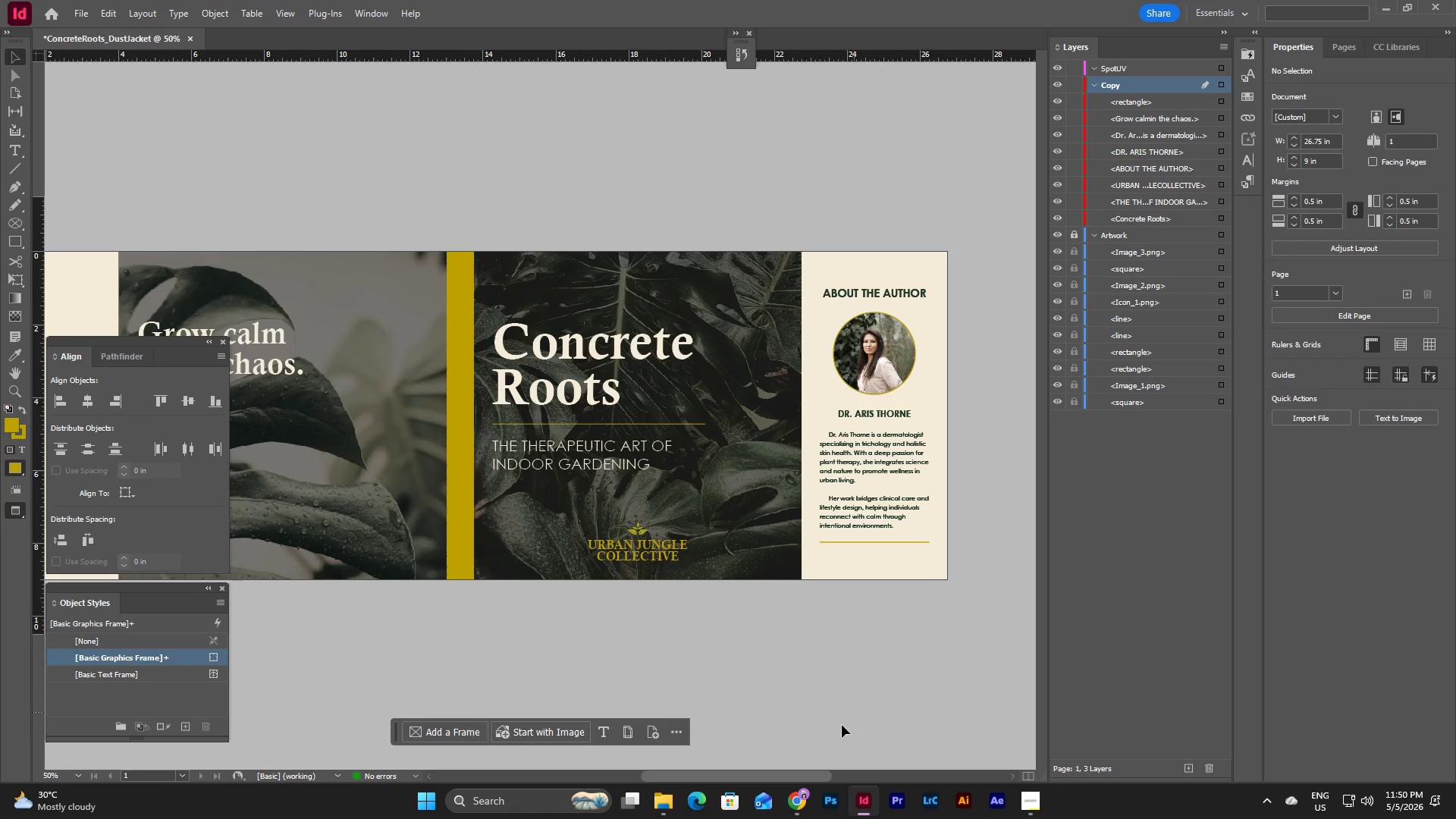 
left_click_drag(start_coordinate=[805, 776], to_coordinate=[776, 774])
 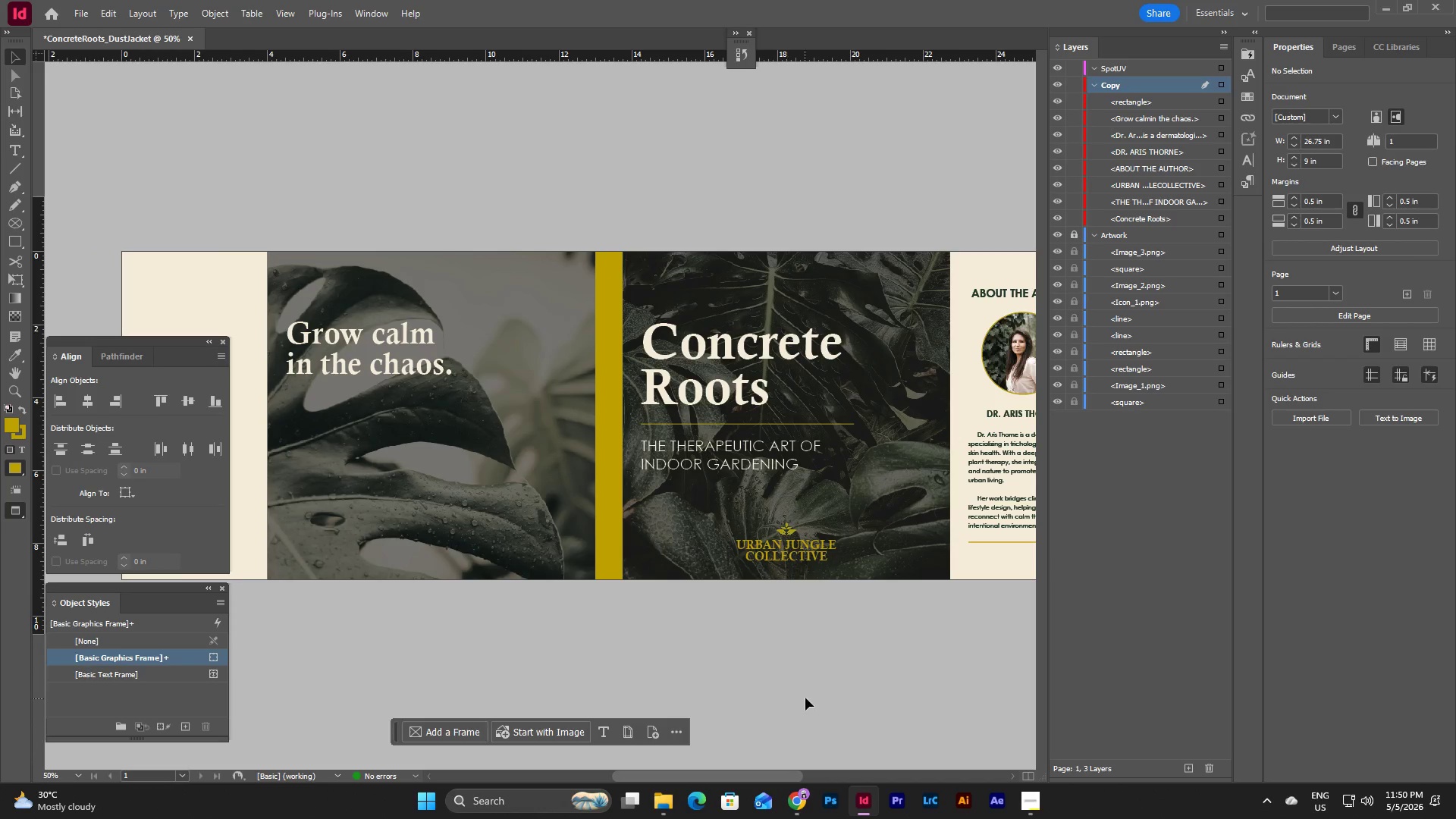 
left_click([805, 696])
 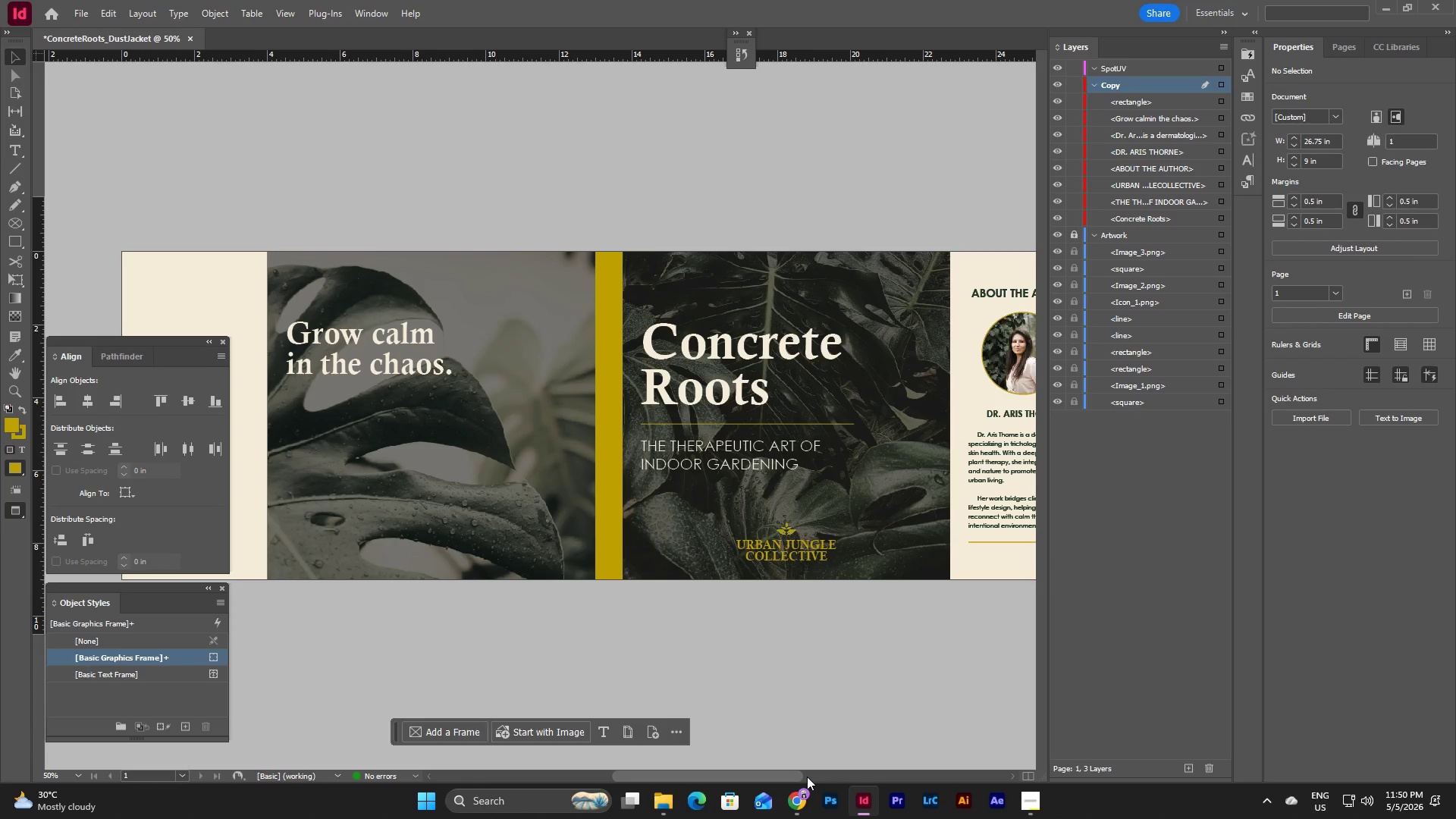 
left_click_drag(start_coordinate=[792, 777], to_coordinate=[737, 777])
 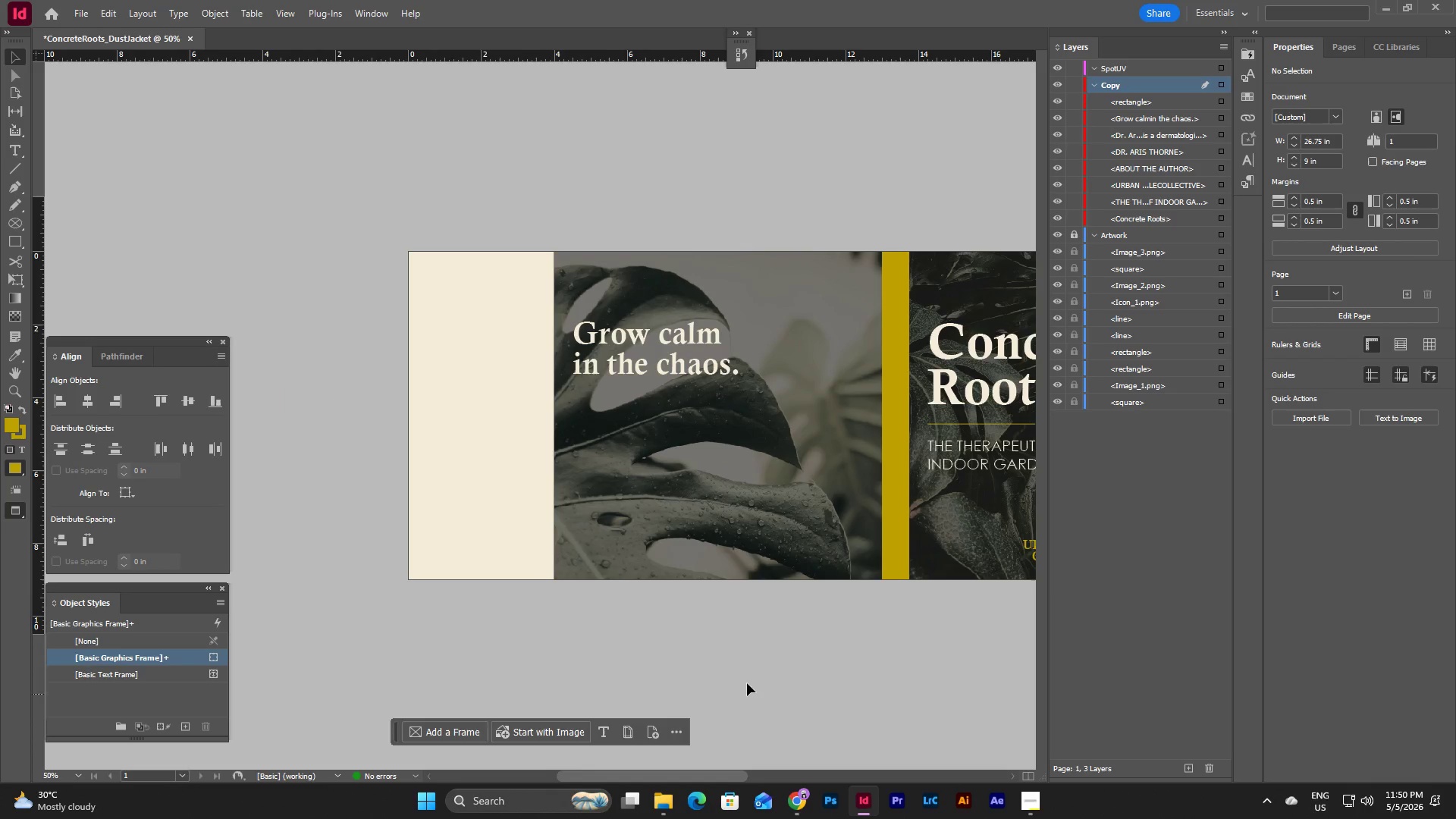 
left_click([752, 669])
 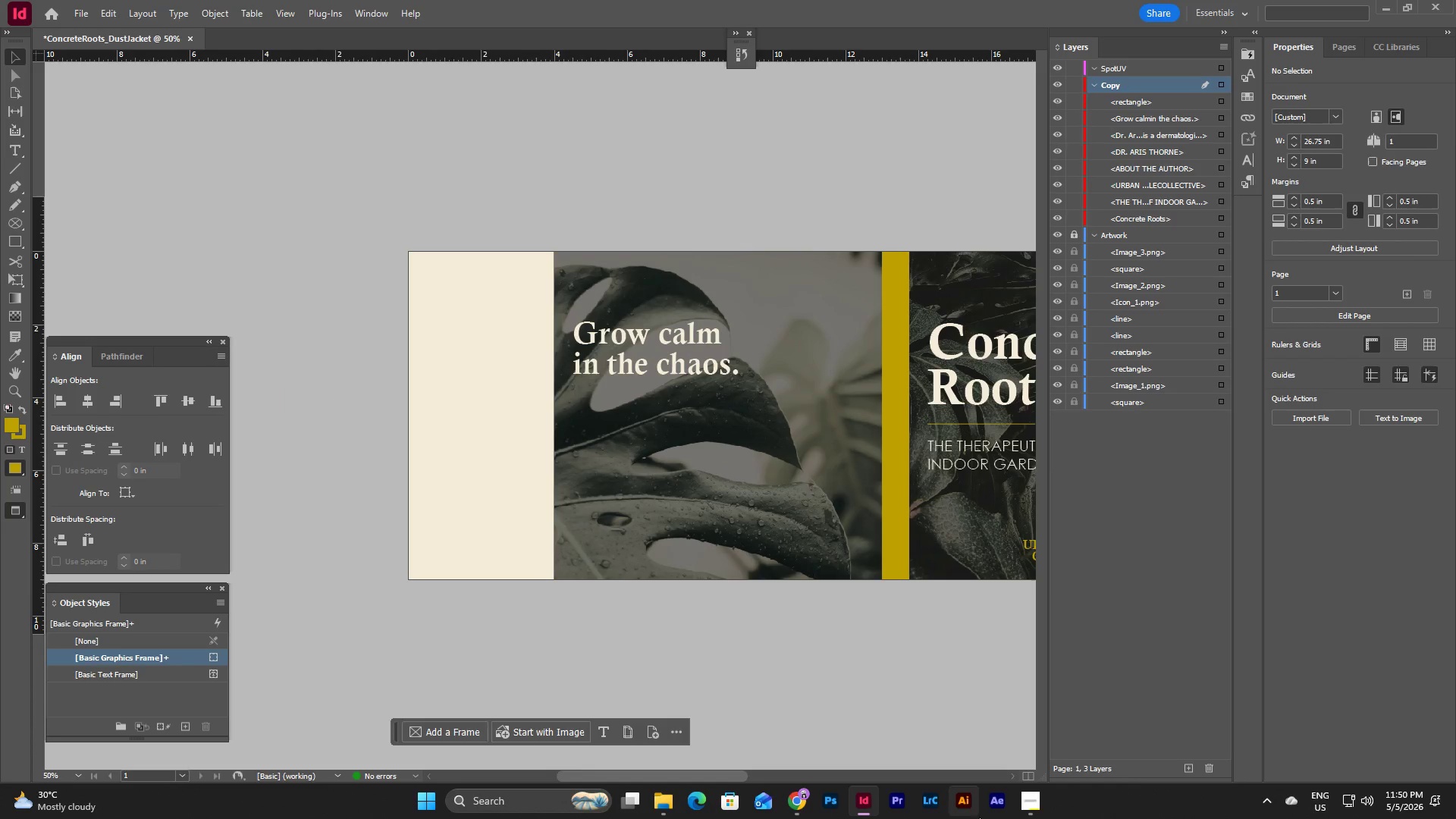 
left_click([1031, 802])